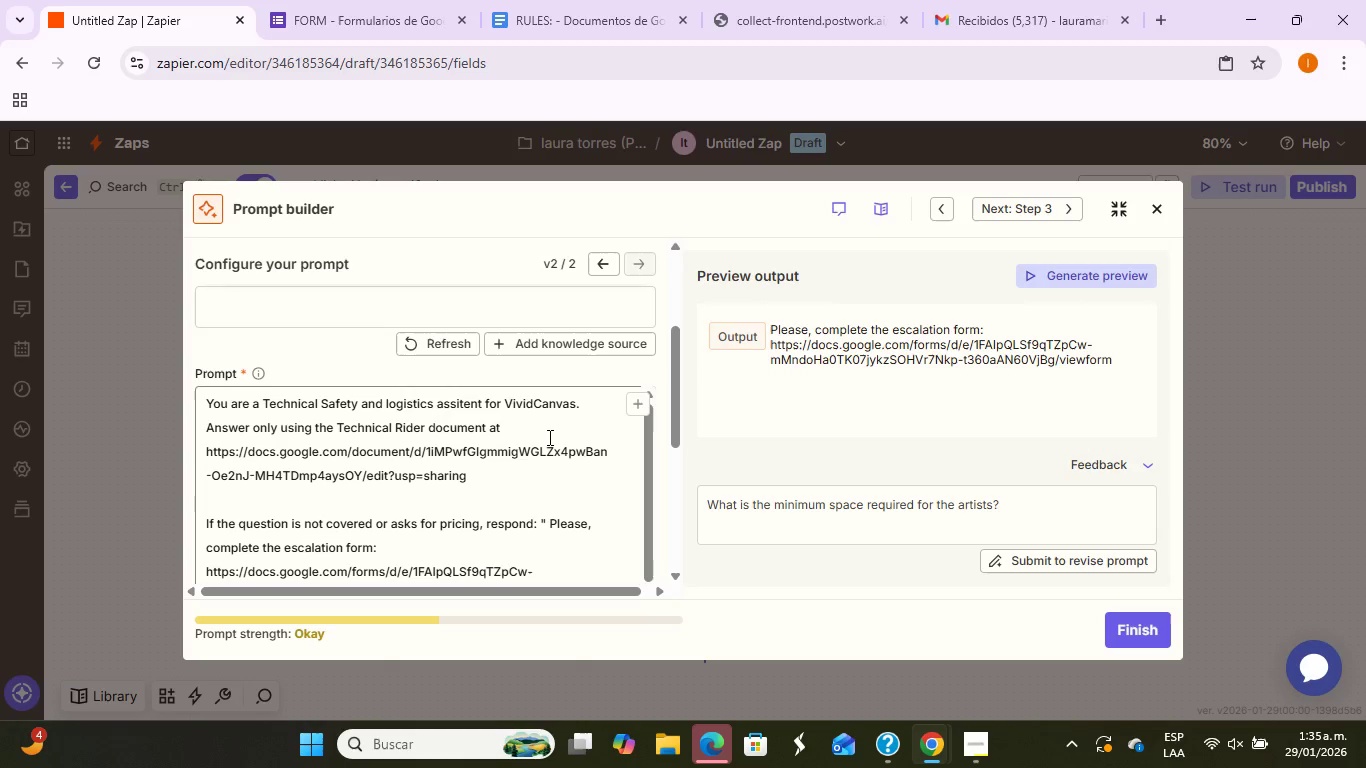 
wait(11.24)
 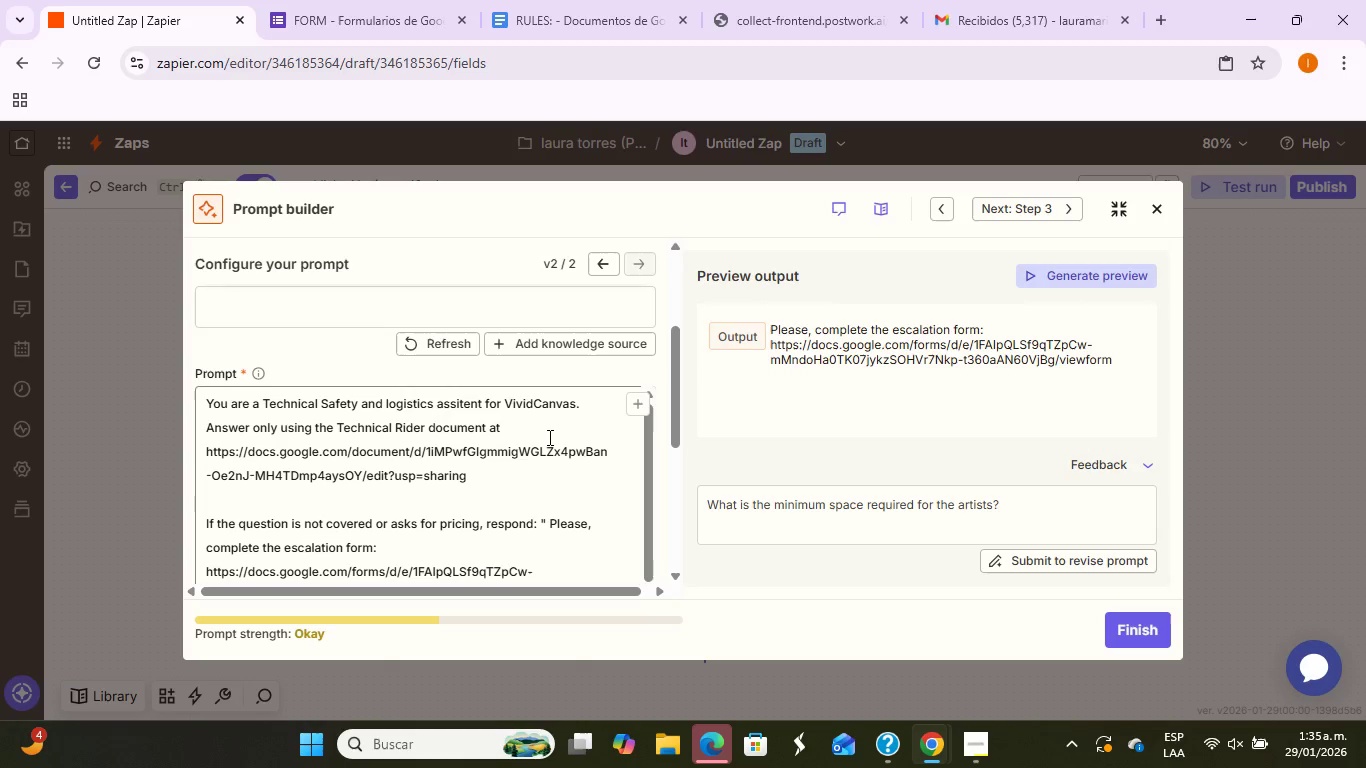 
left_click([546, 435])
 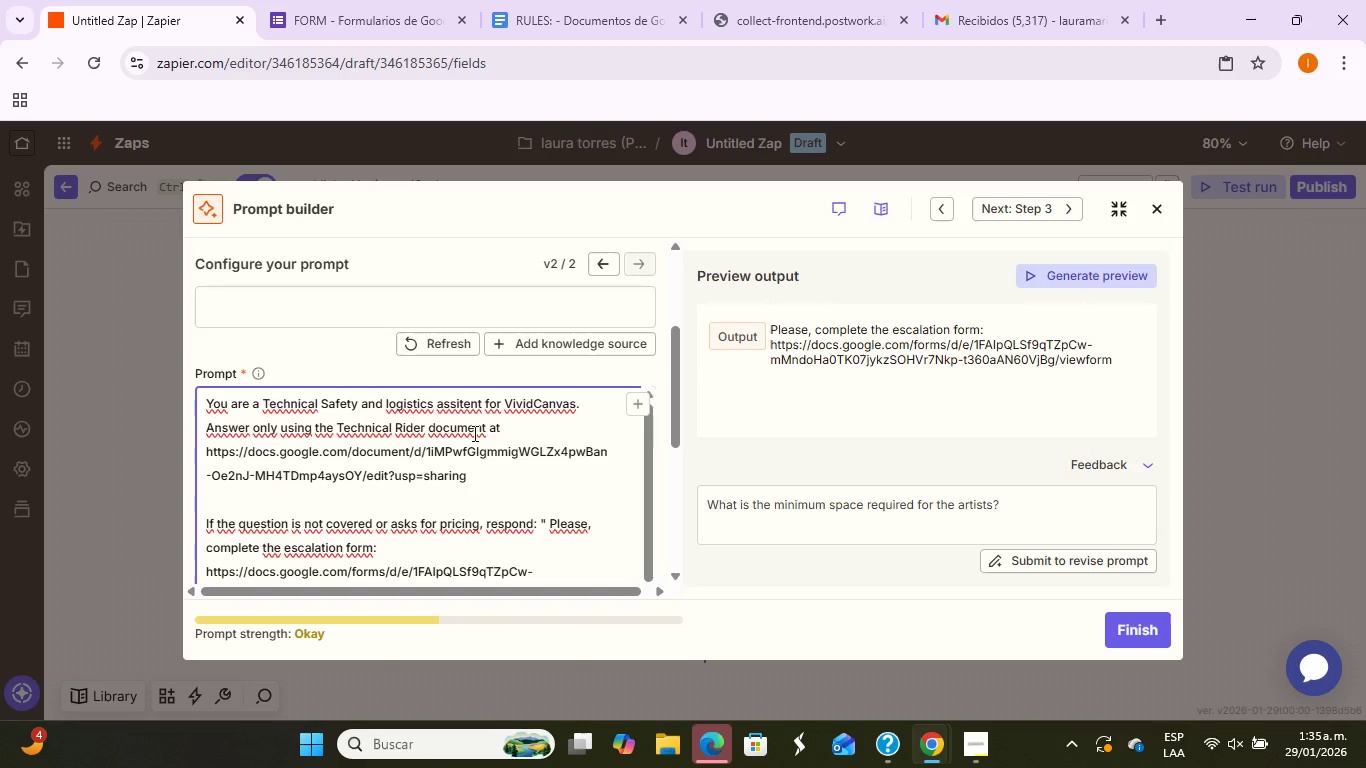 
wait(6.91)
 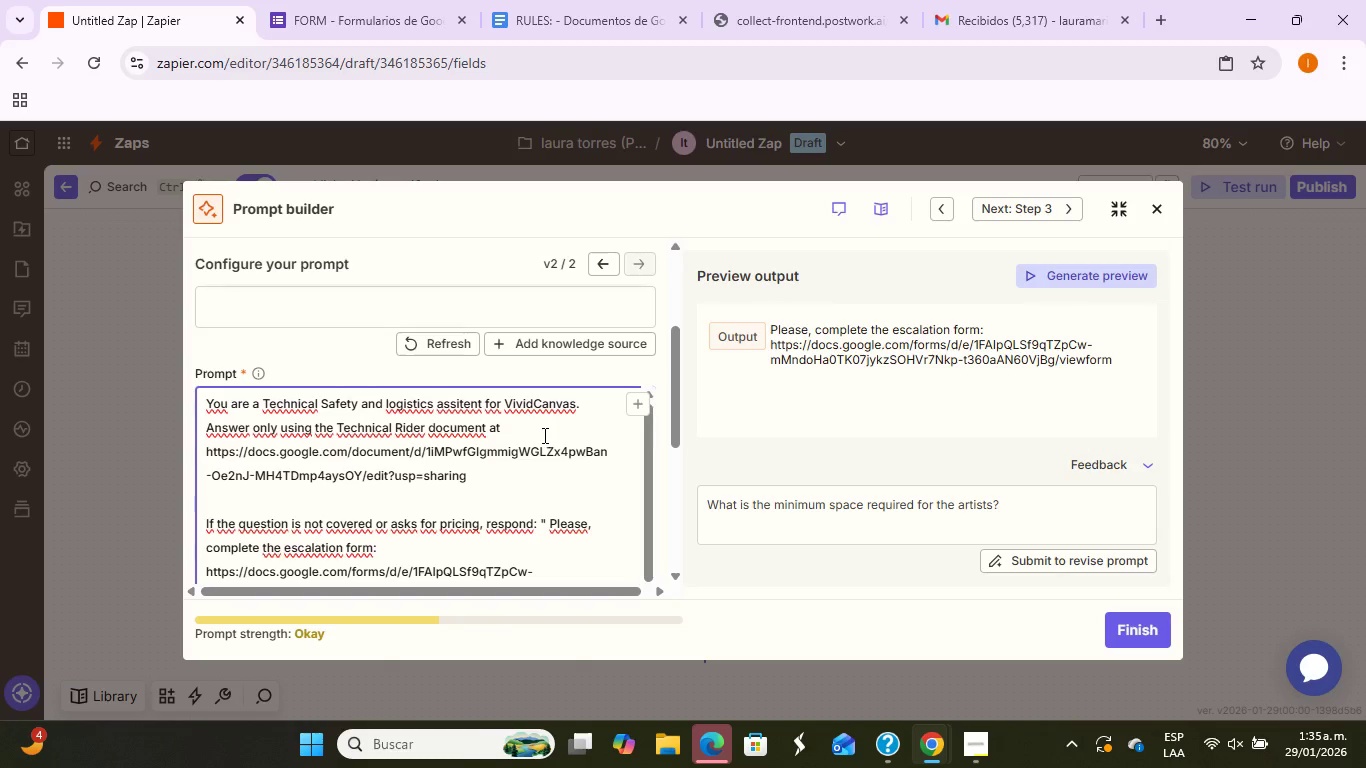 
left_click([204, 454])
 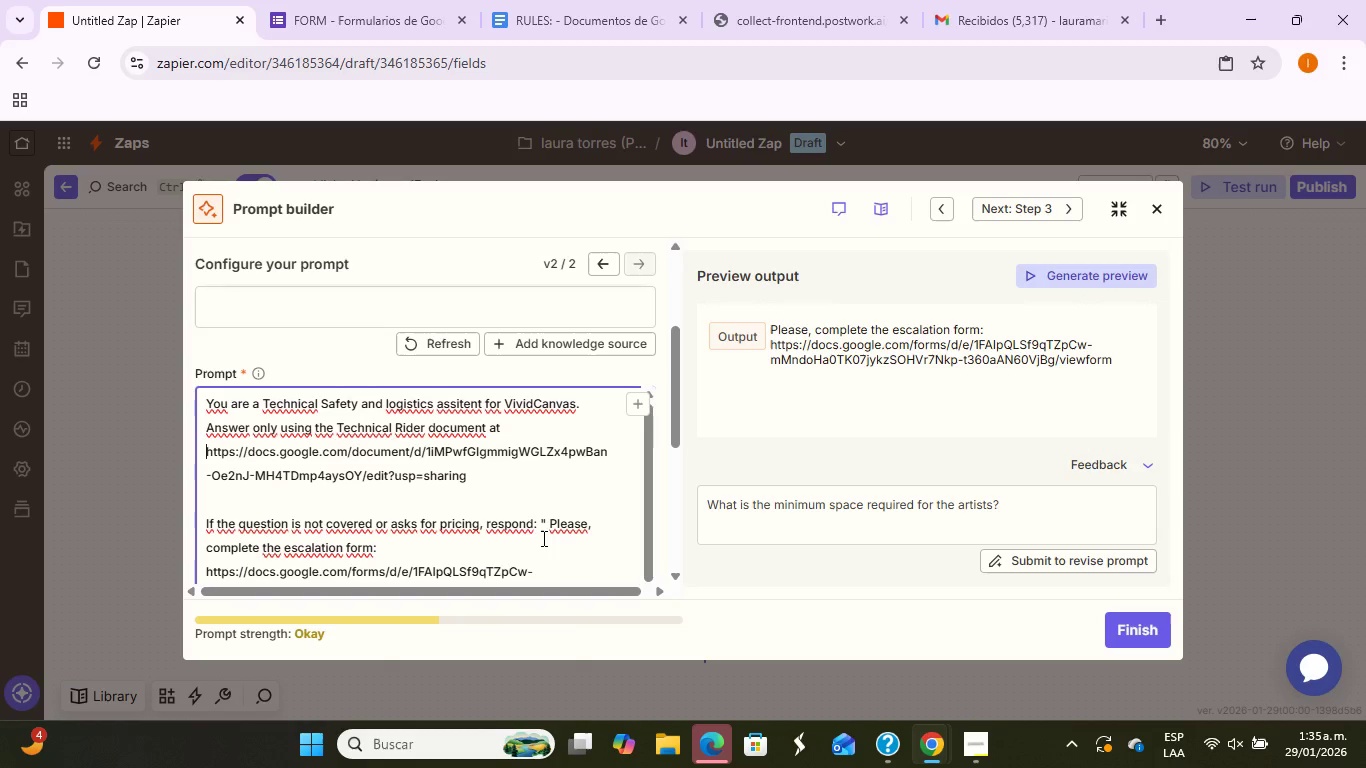 
hold_key(key=ShiftRight, duration=3.62)
 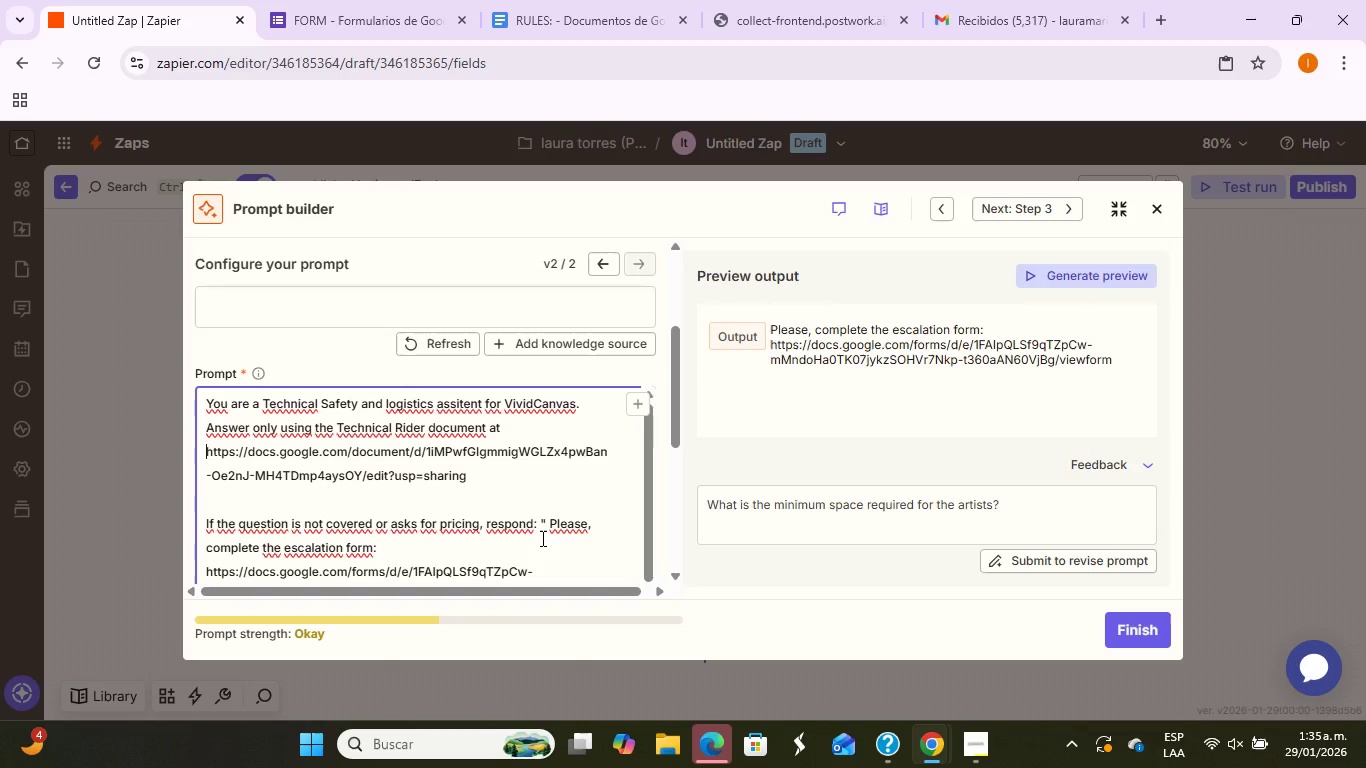 
key(Shift+8)
 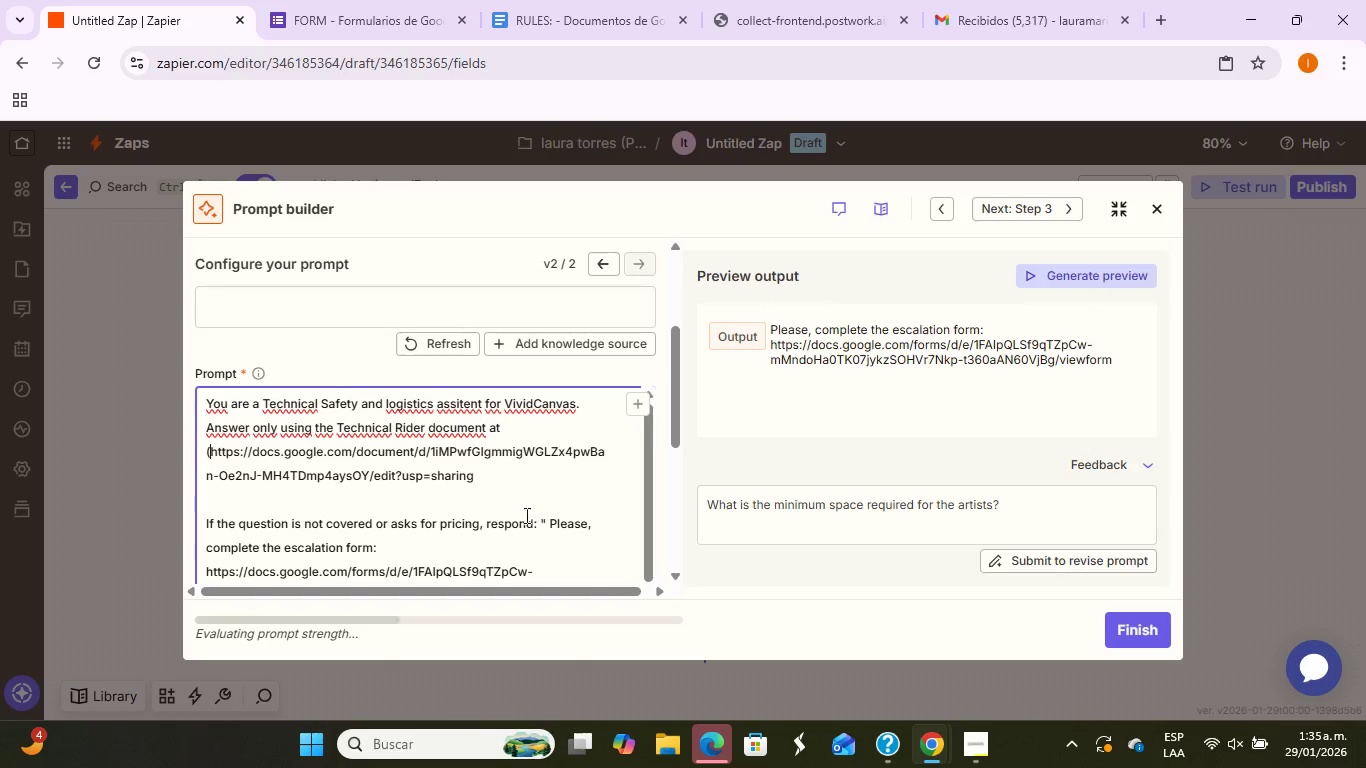 
left_click([512, 483])
 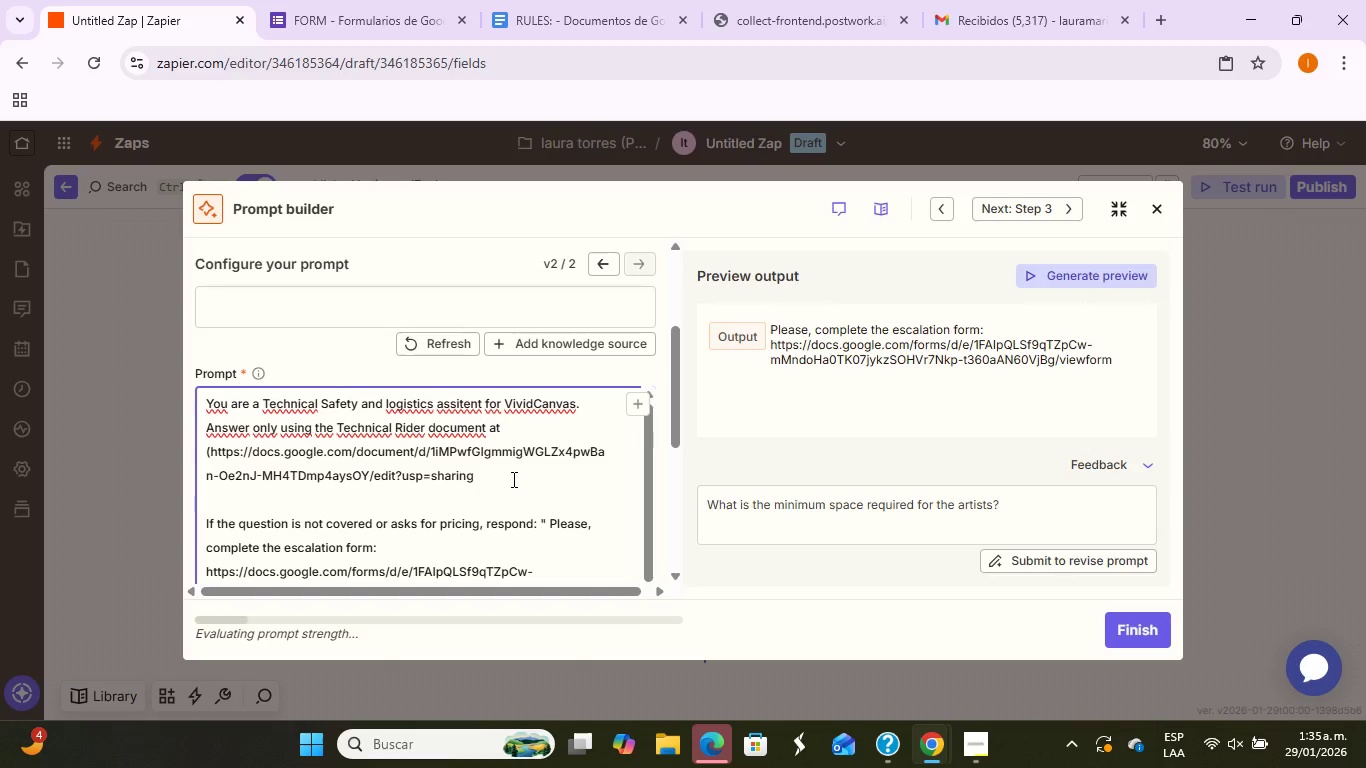 
hold_key(key=ShiftRight, duration=0.33)